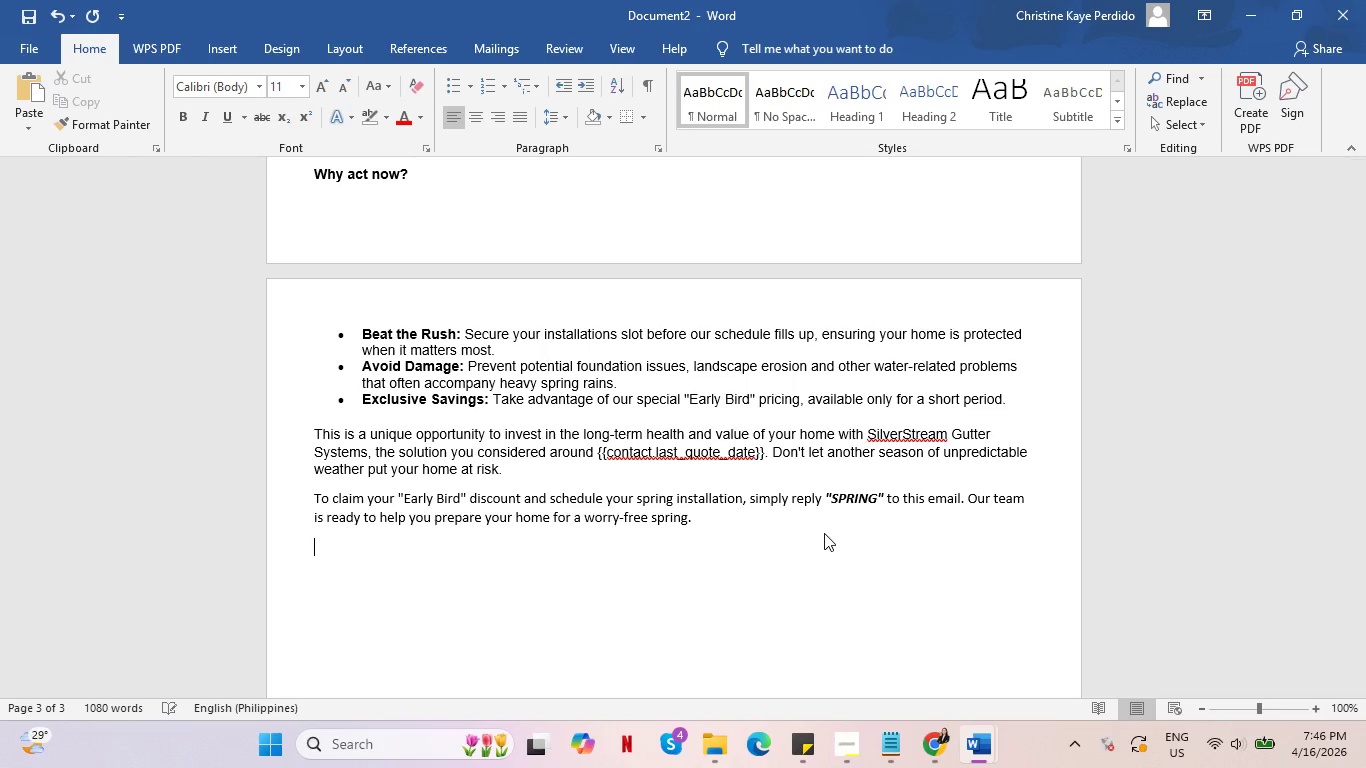 
key(Enter)
 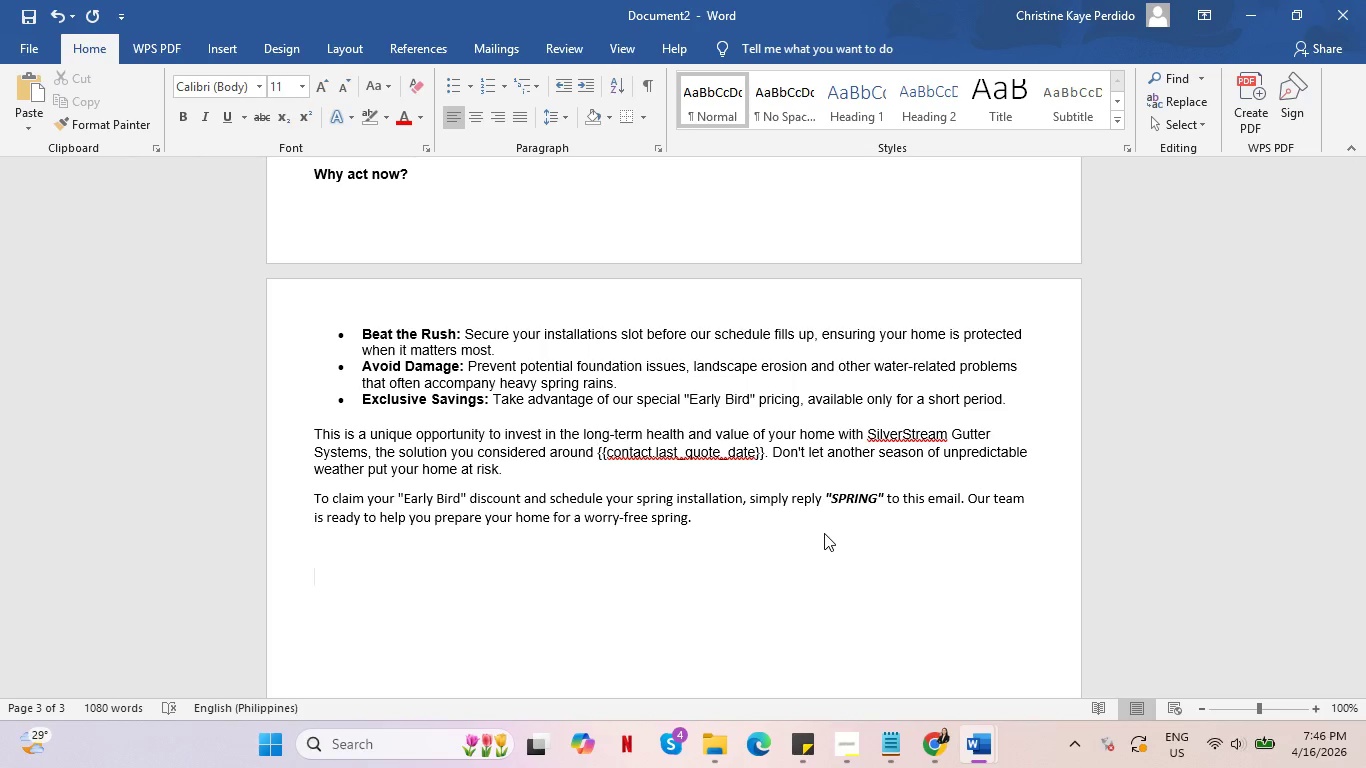 
hold_key(key=Minus, duration=1.5)
 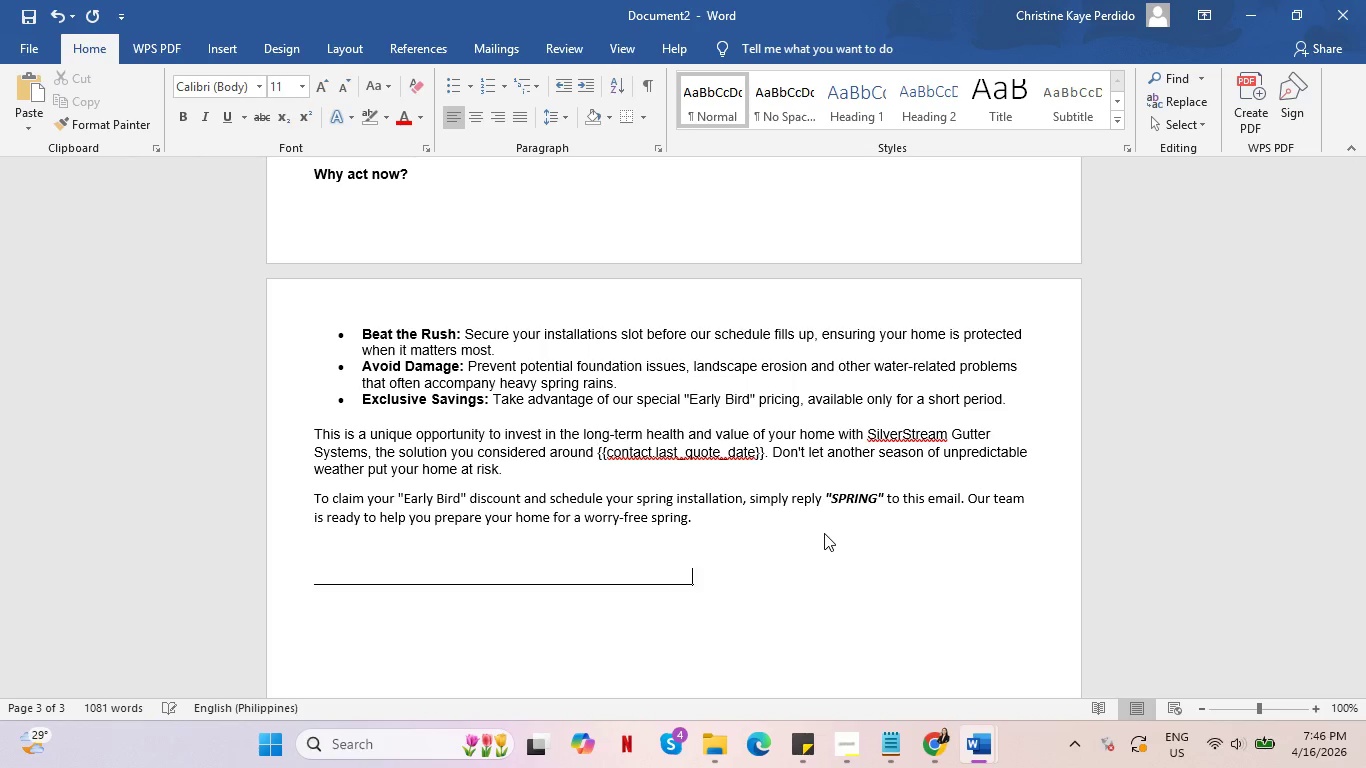 
hold_key(key=Minus, duration=1.5)
 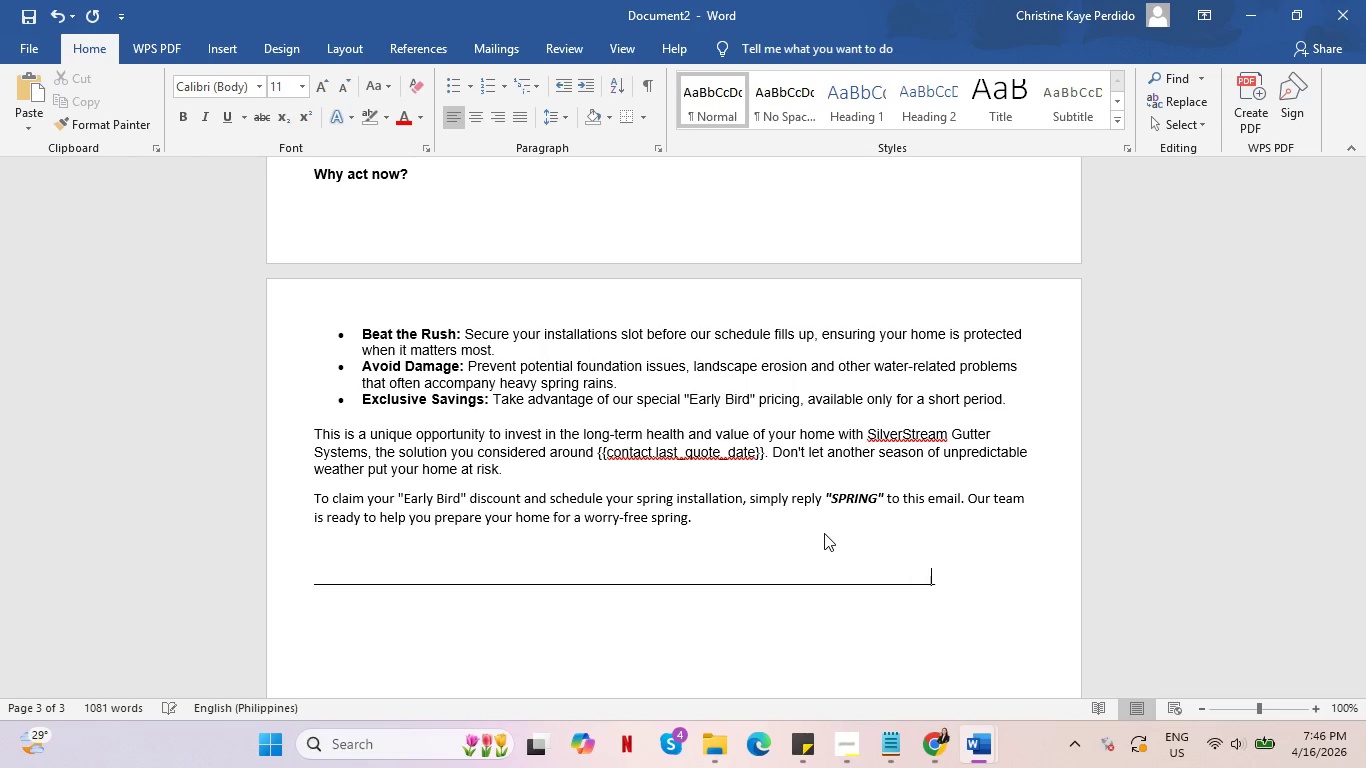 
key(Shift+Minus)
 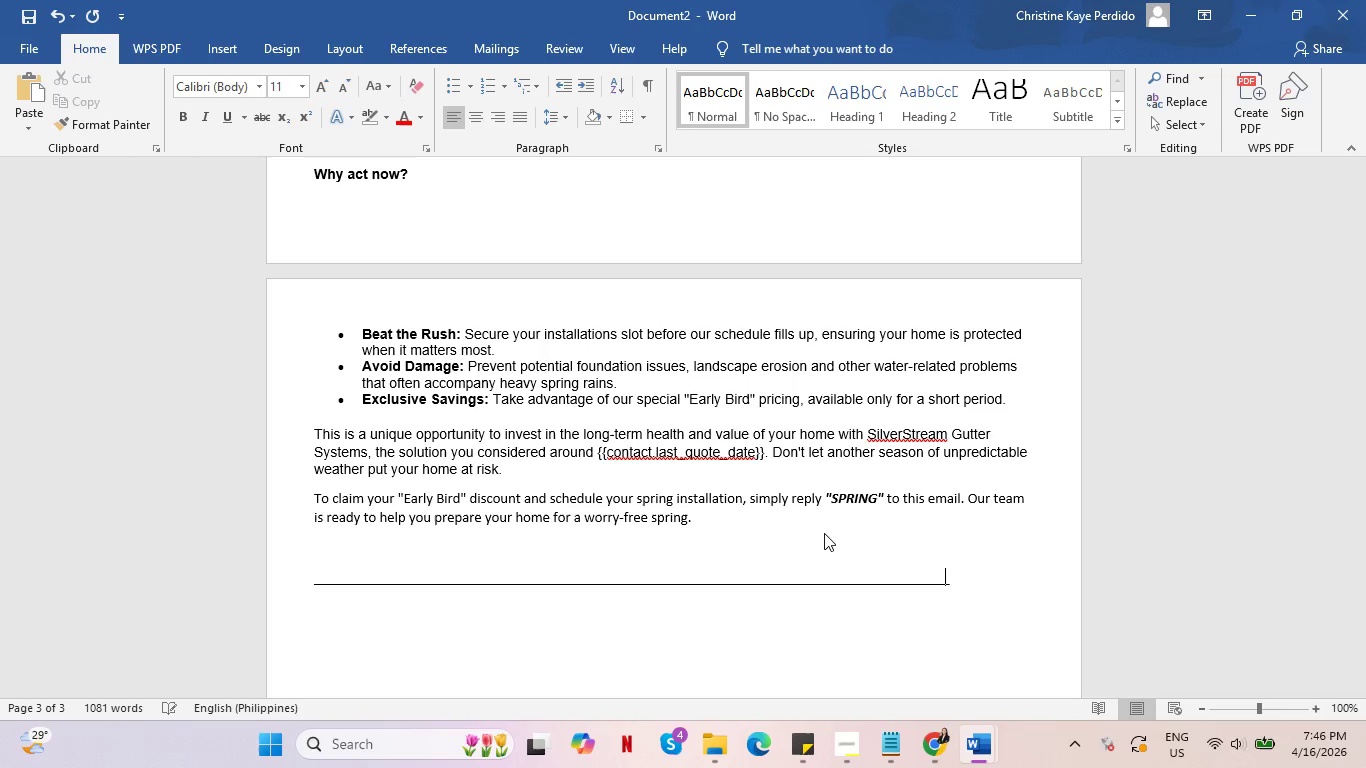 
key(Shift+Minus)
 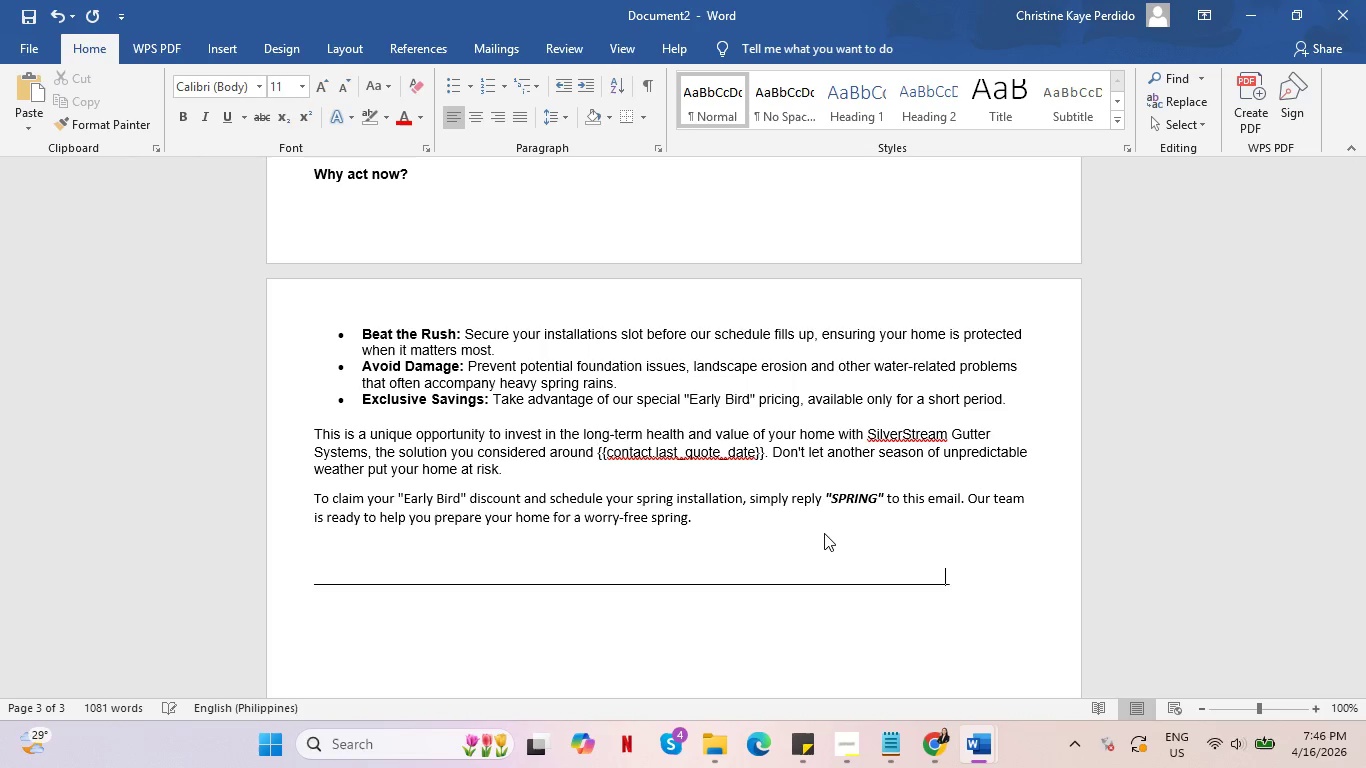 
key(Shift+Minus)
 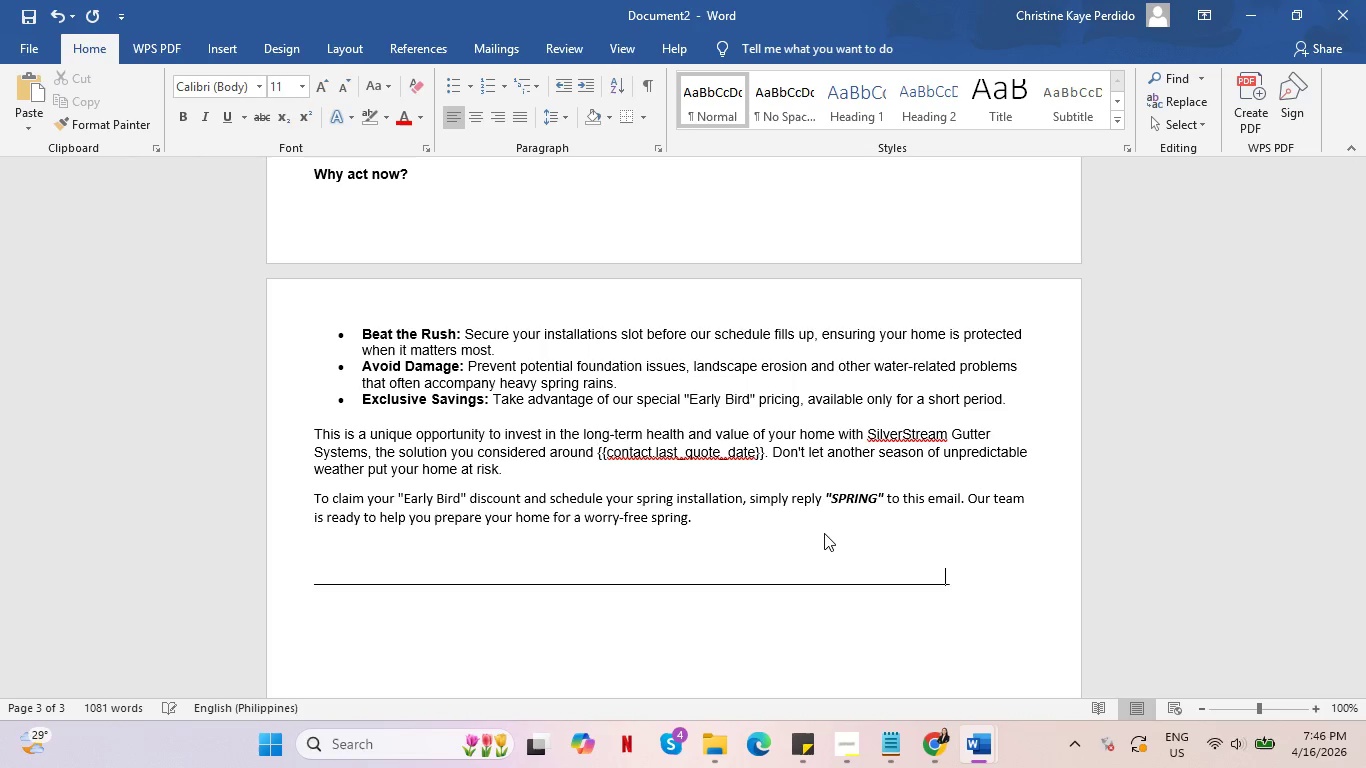 
key(Shift+Minus)
 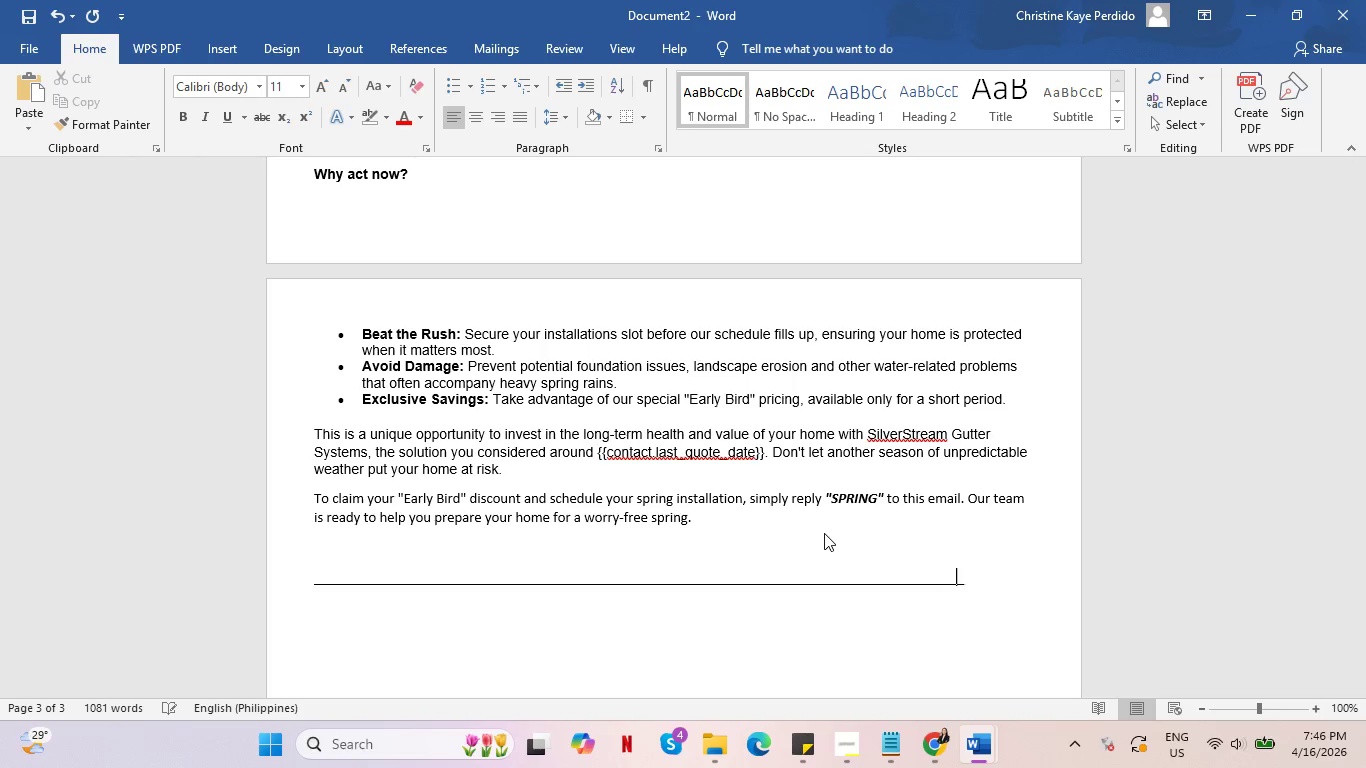 
key(Shift+Minus)
 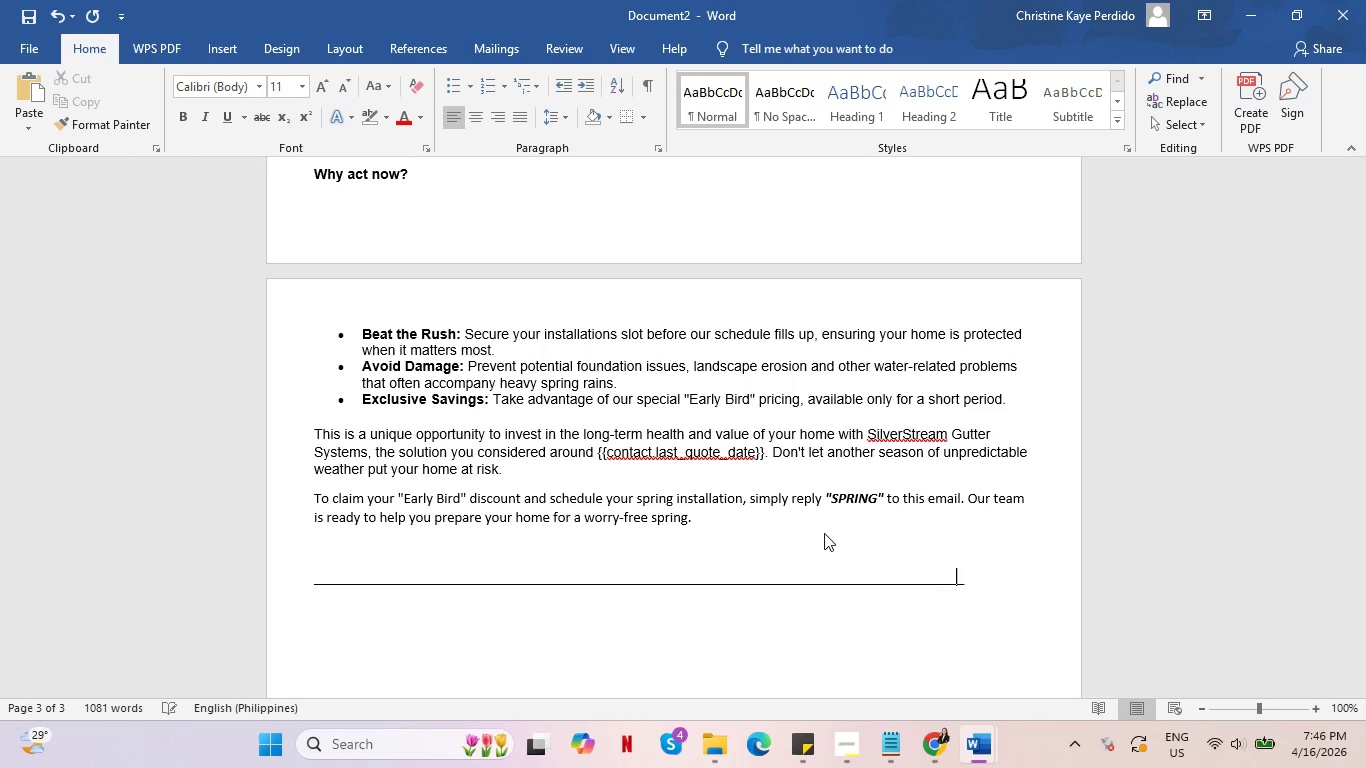 
key(Shift+Minus)
 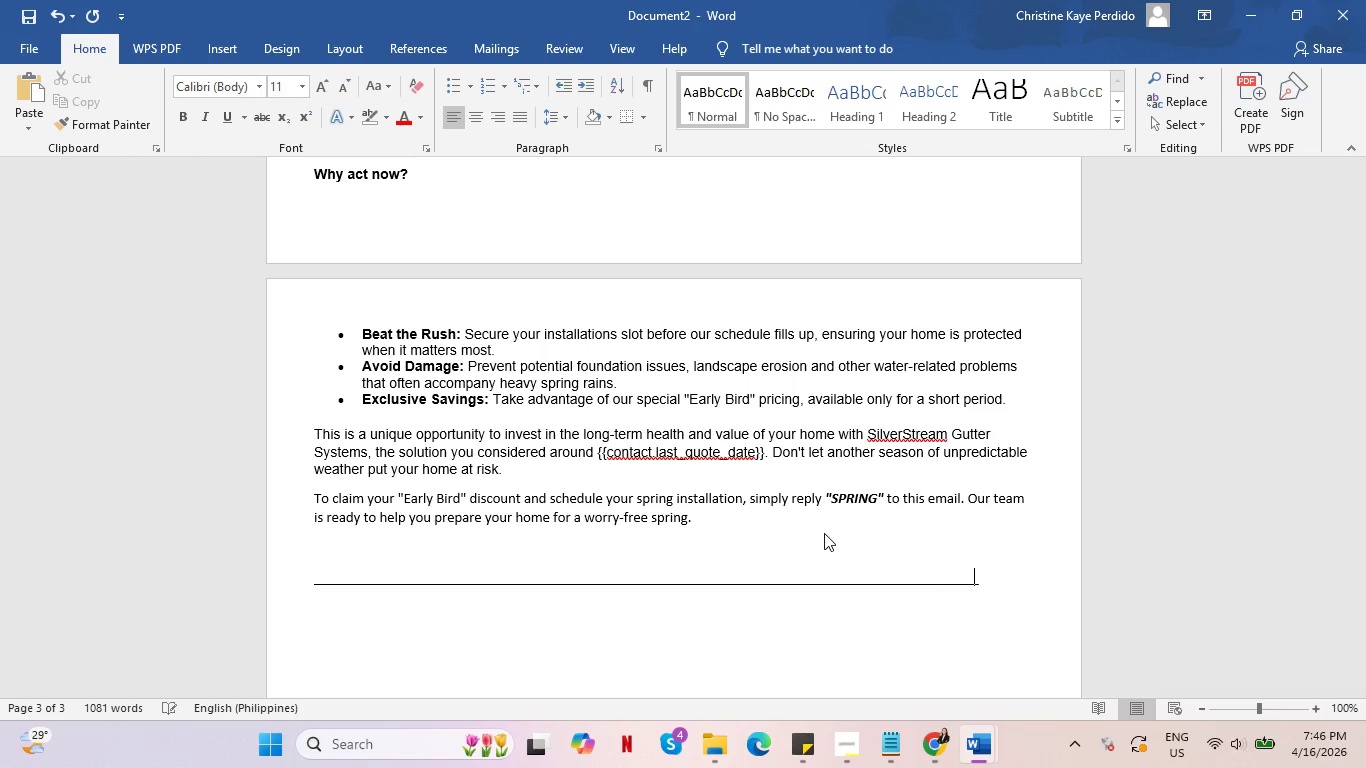 
key(Shift+Minus)
 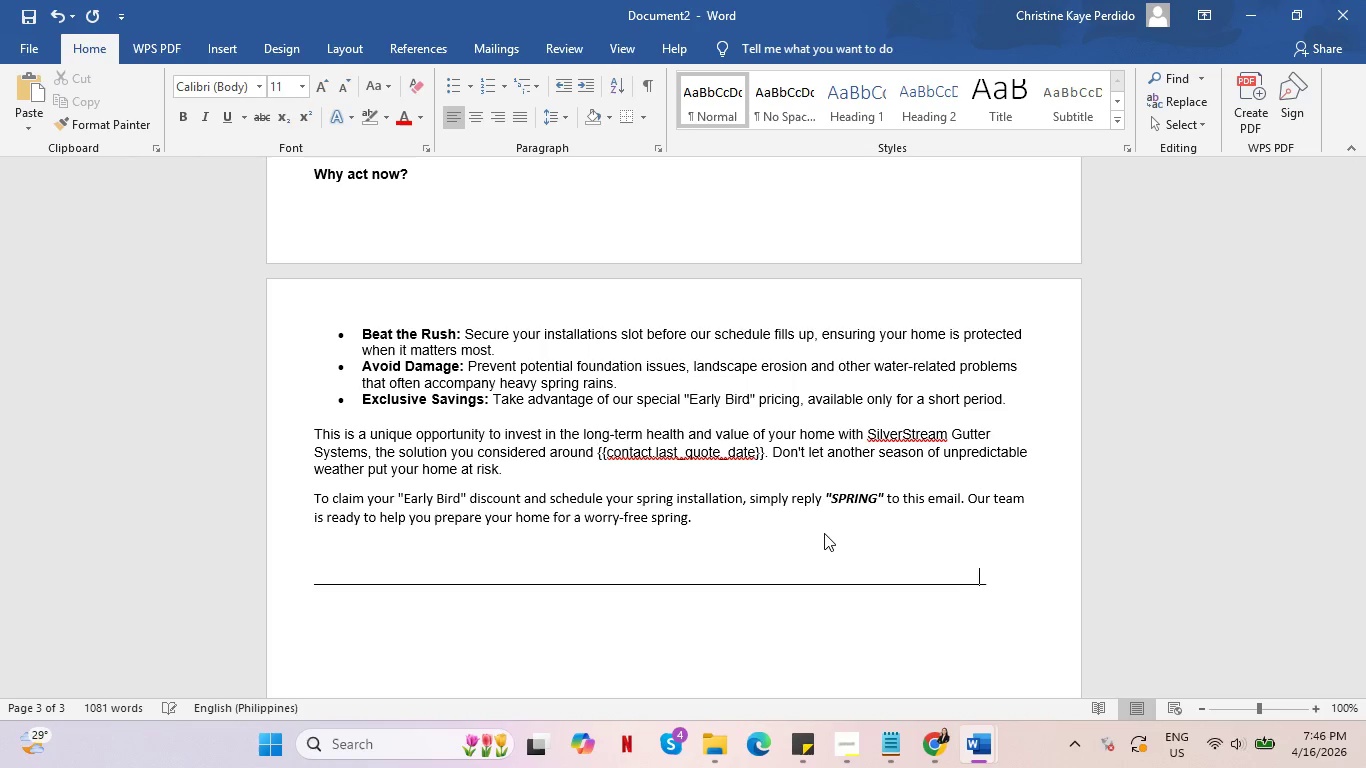 
key(Shift+Minus)
 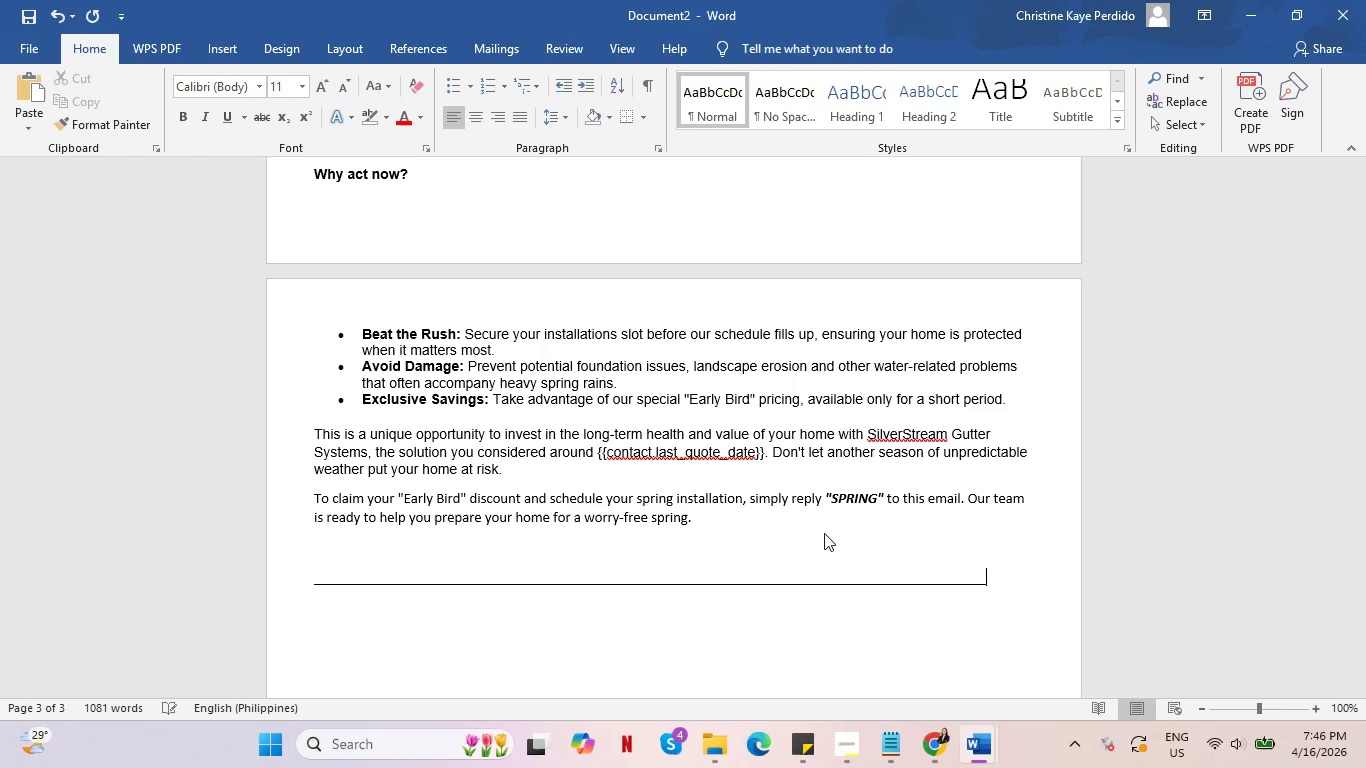 
key(Shift+Minus)
 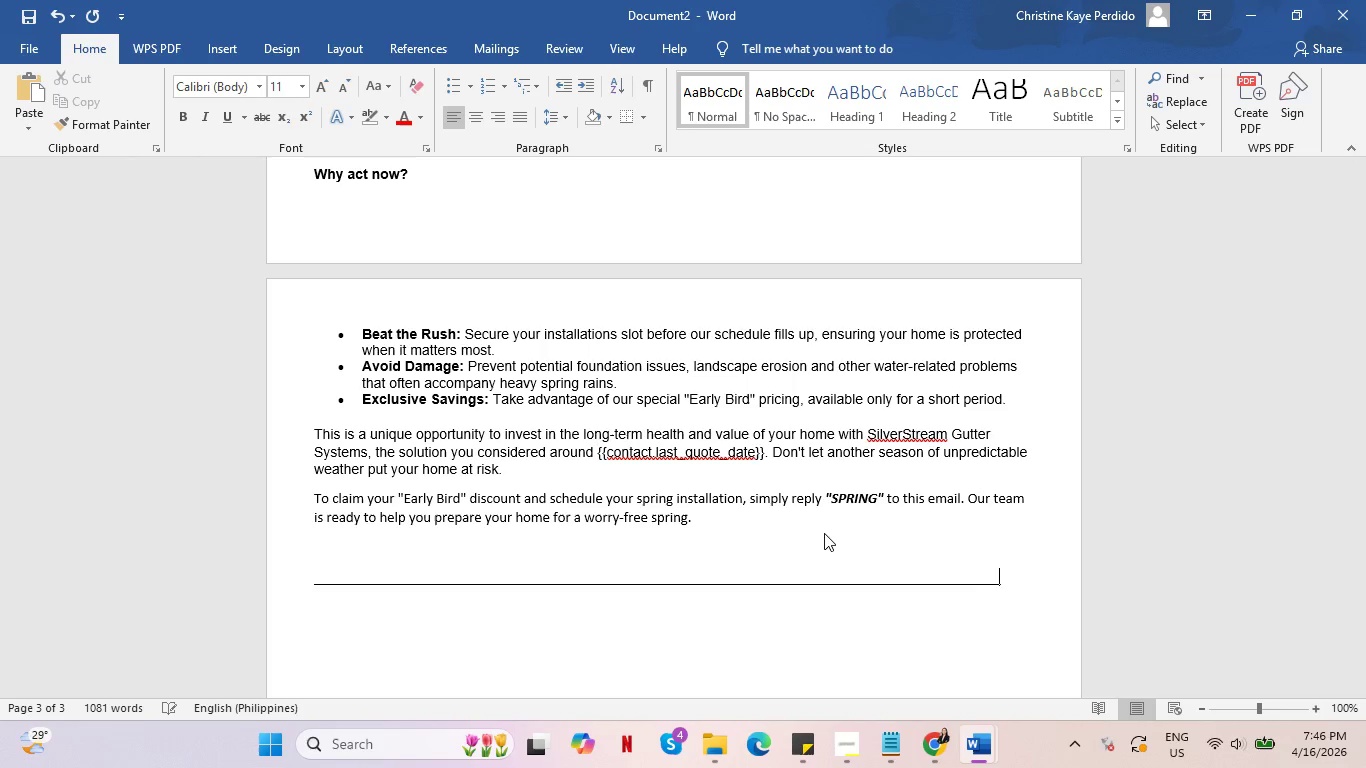 
key(Shift+Minus)
 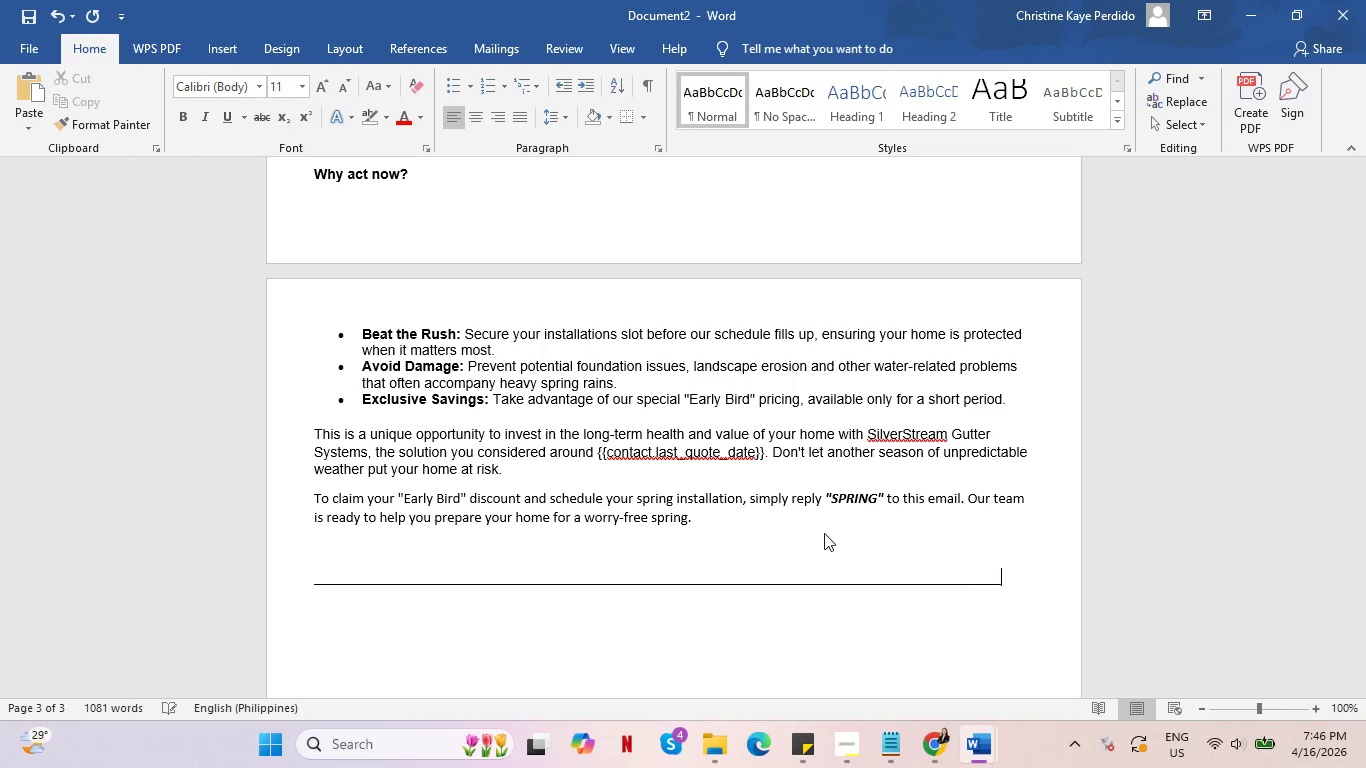 
key(Shift+Minus)
 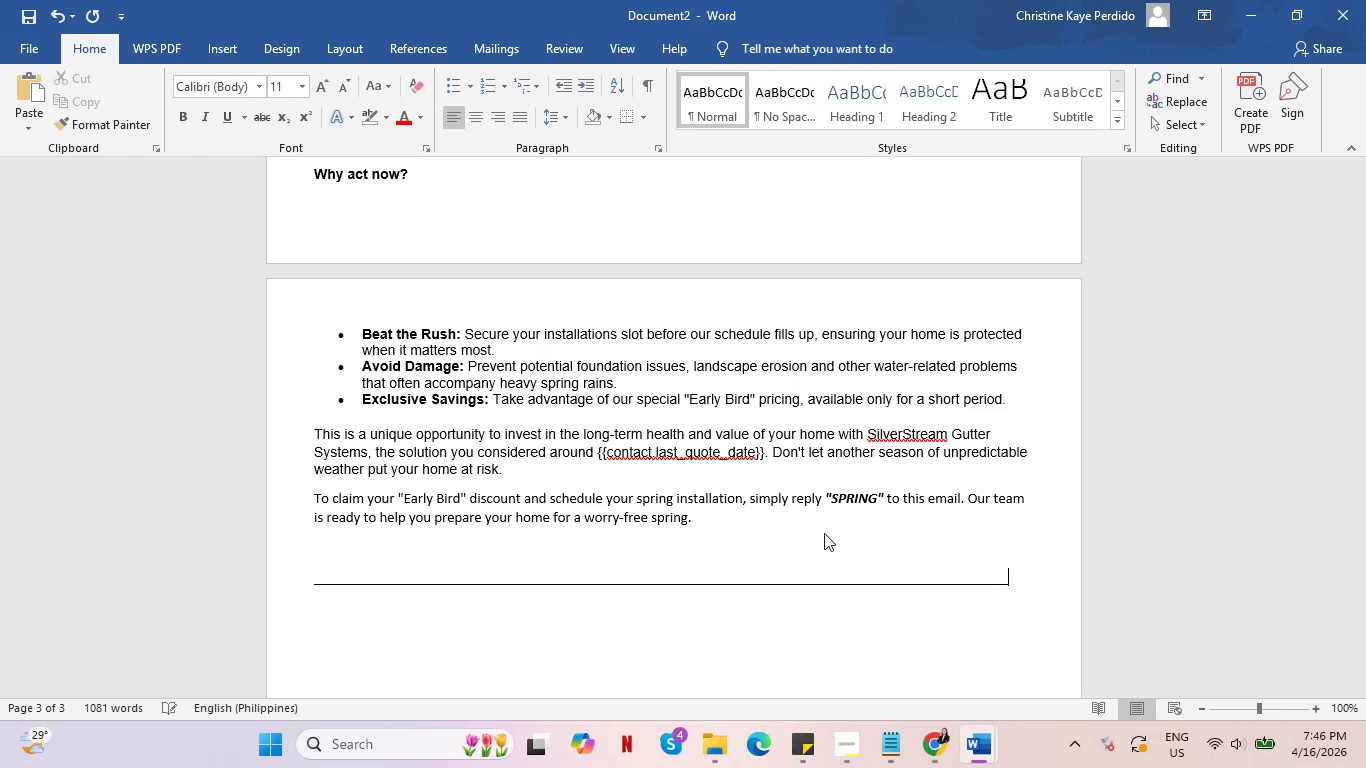 
key(Shift+Minus)
 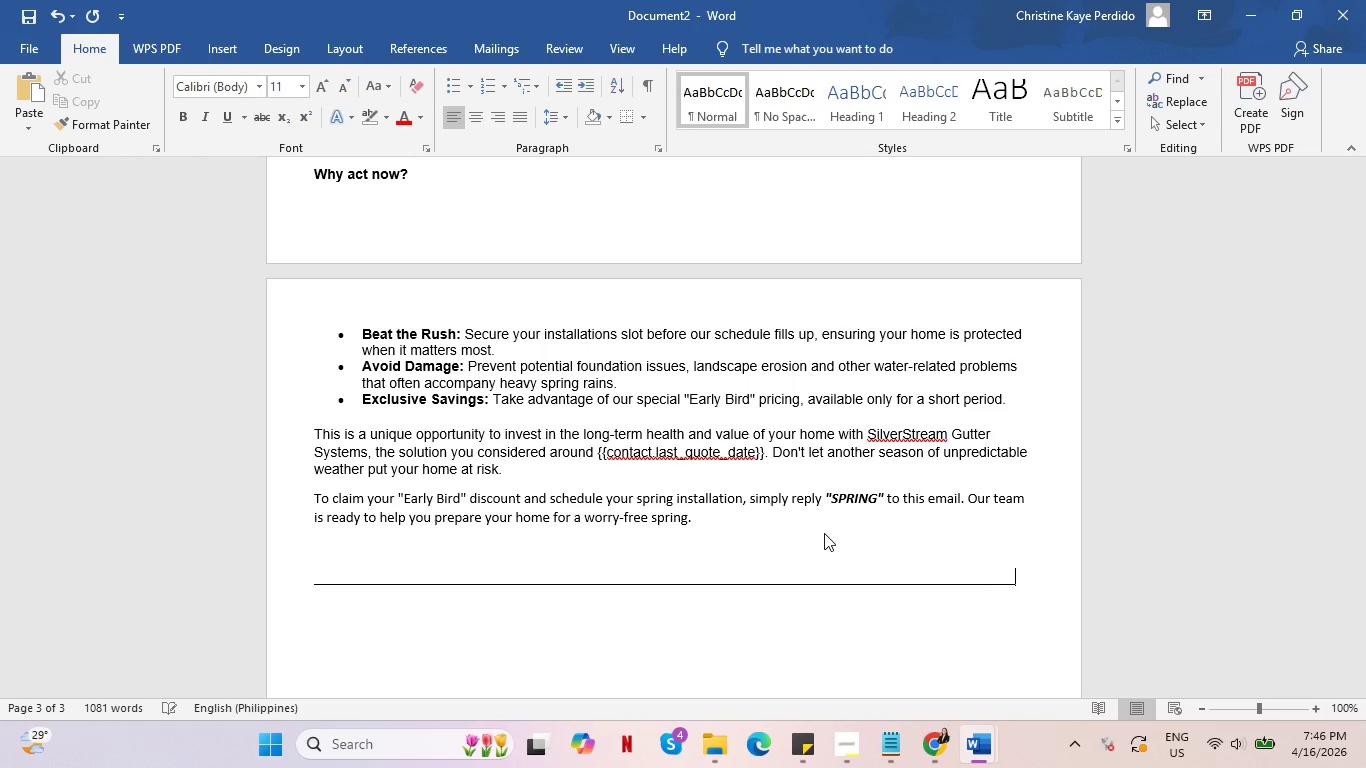 
key(Shift+Minus)
 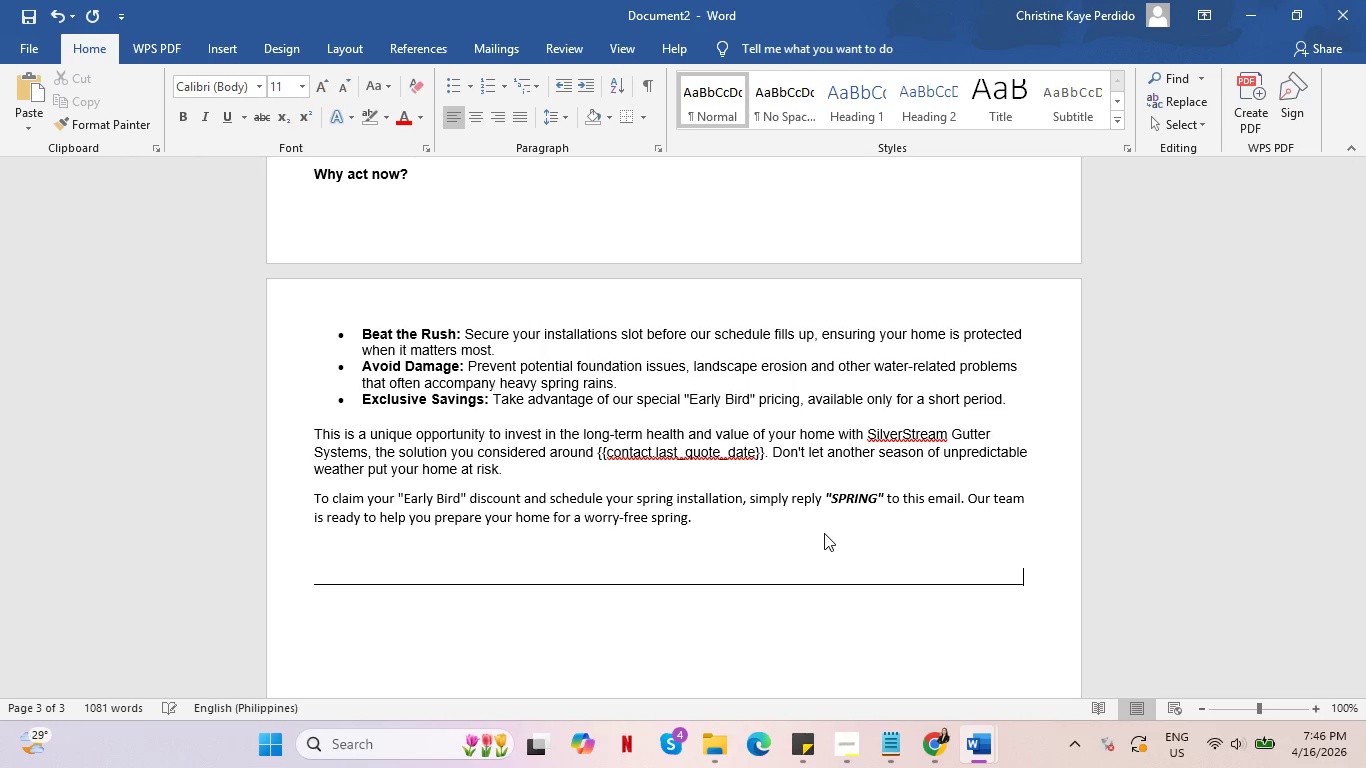 
key(Shift+Minus)
 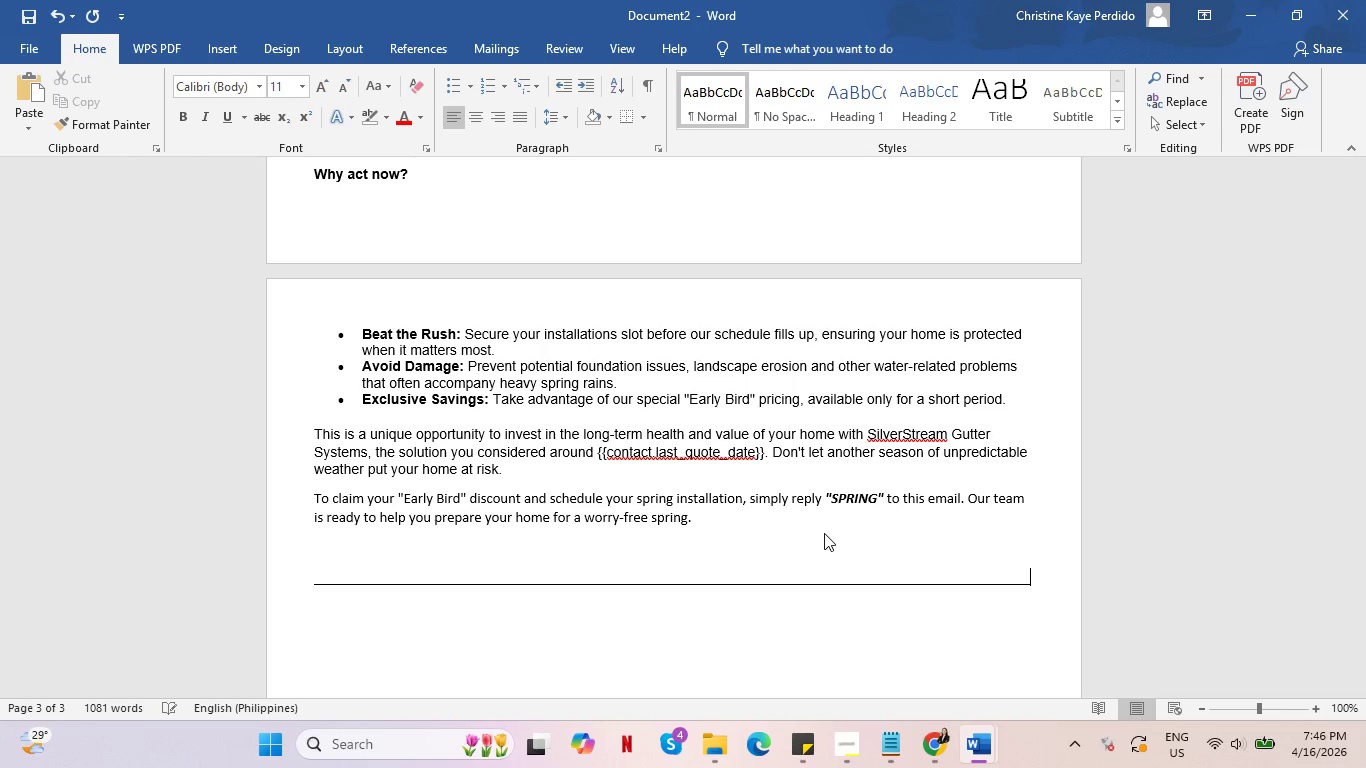 
key(Shift+Minus)
 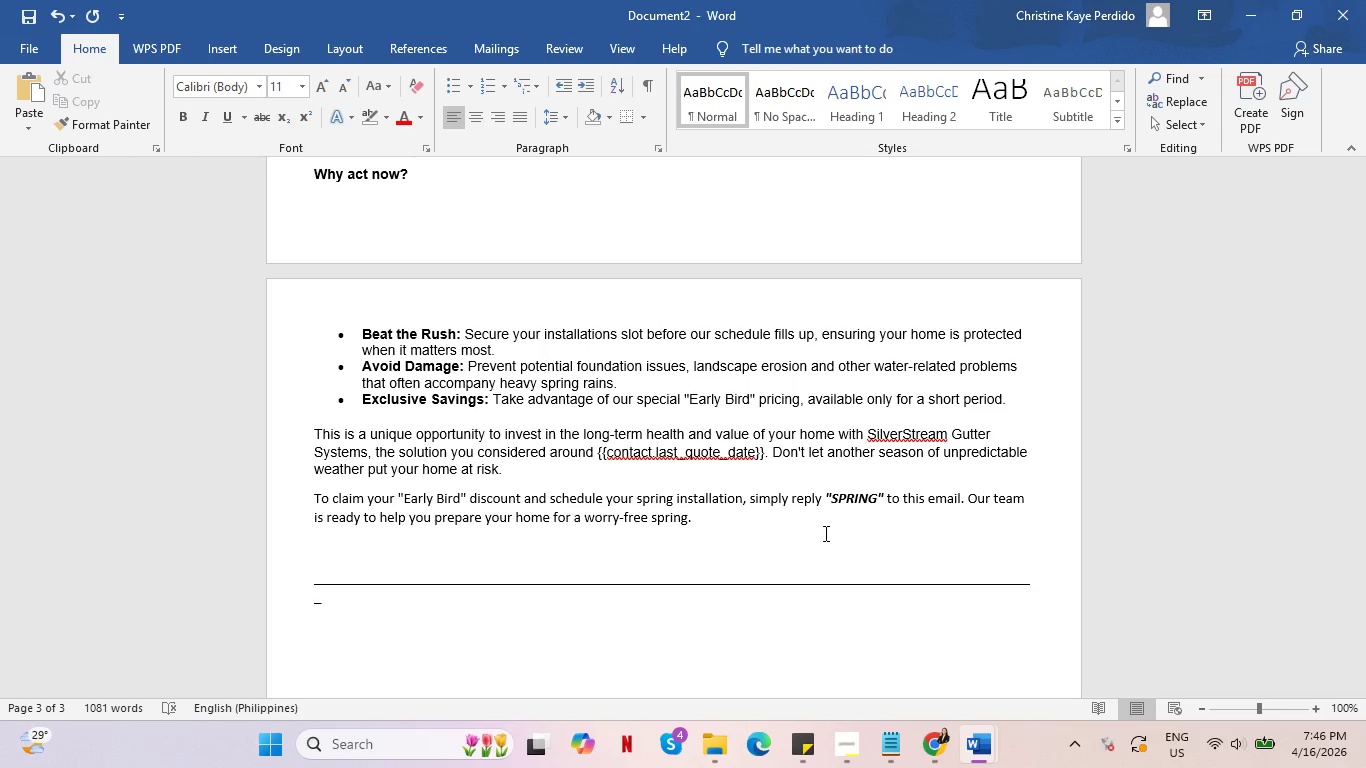 
key(Backspace)
 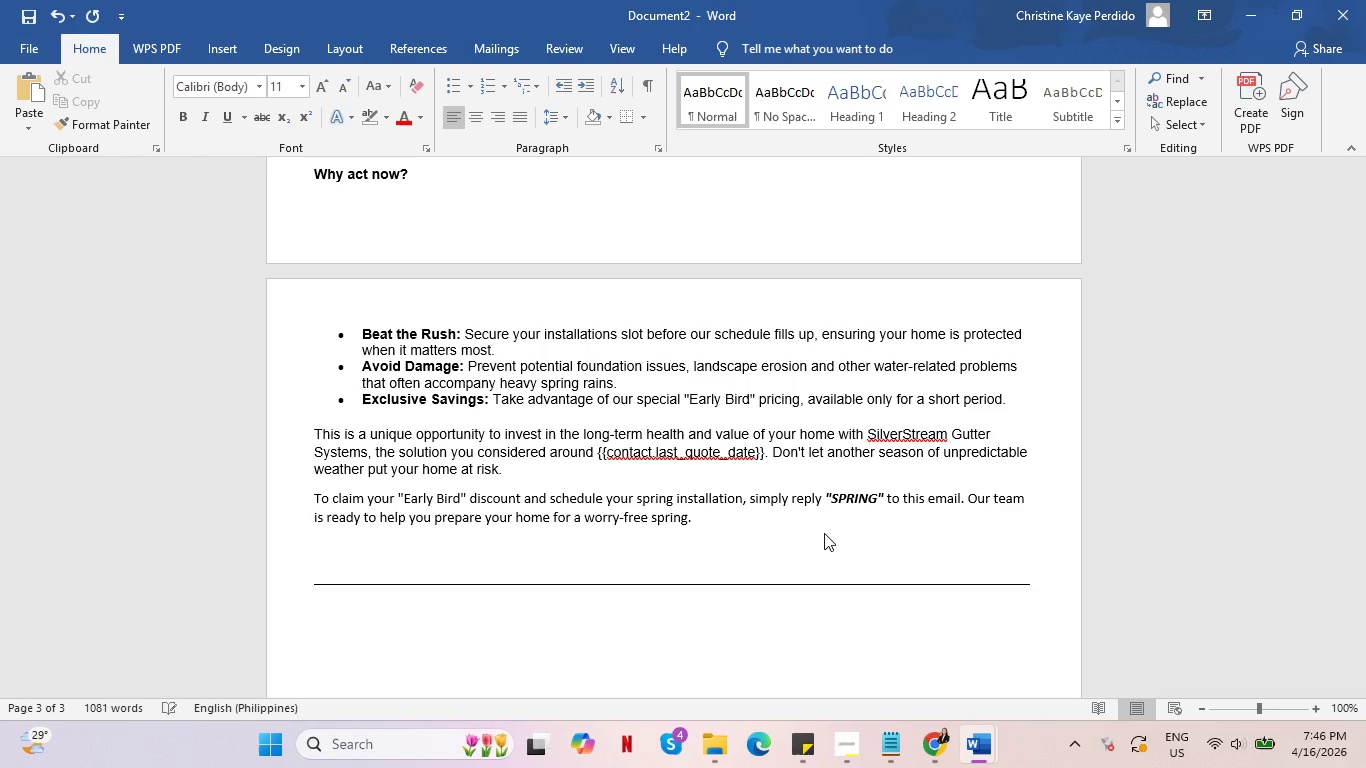 
key(Backspace)
 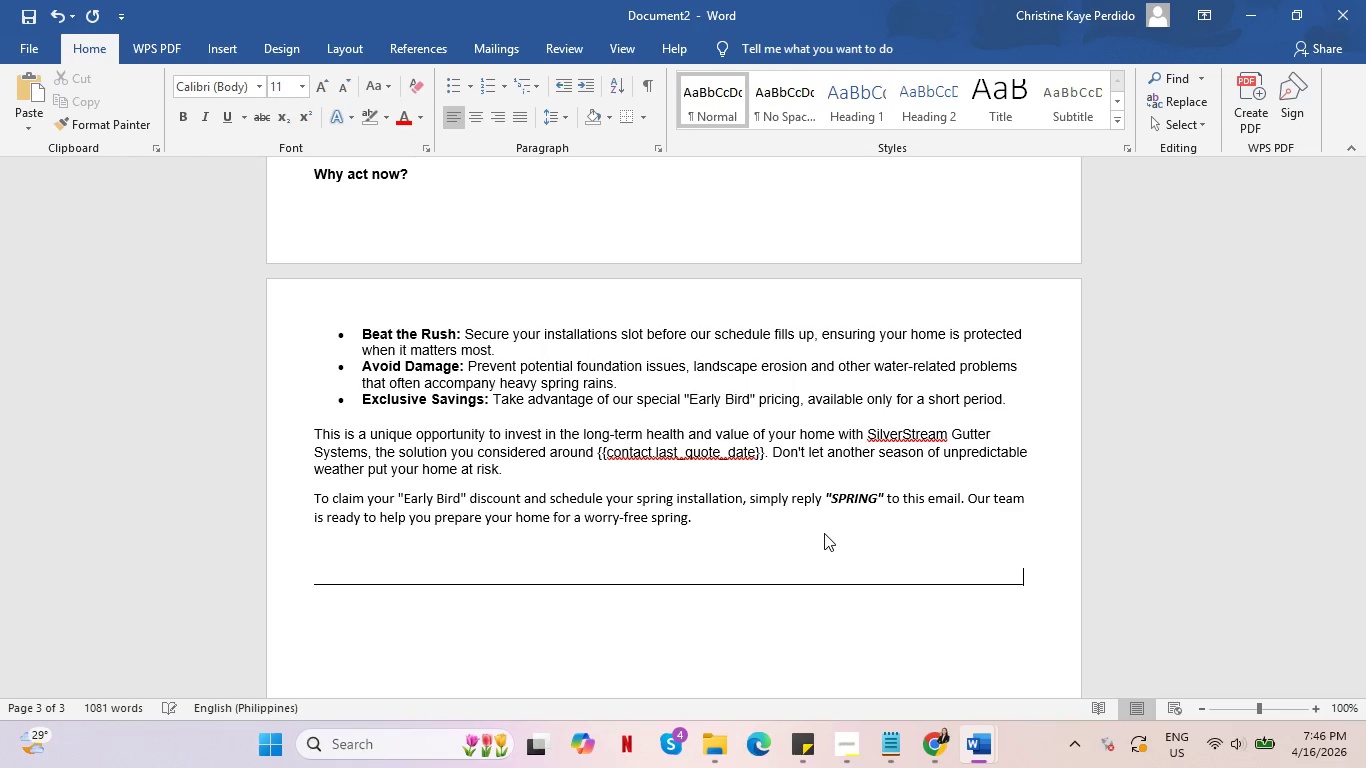 
key(Enter)
 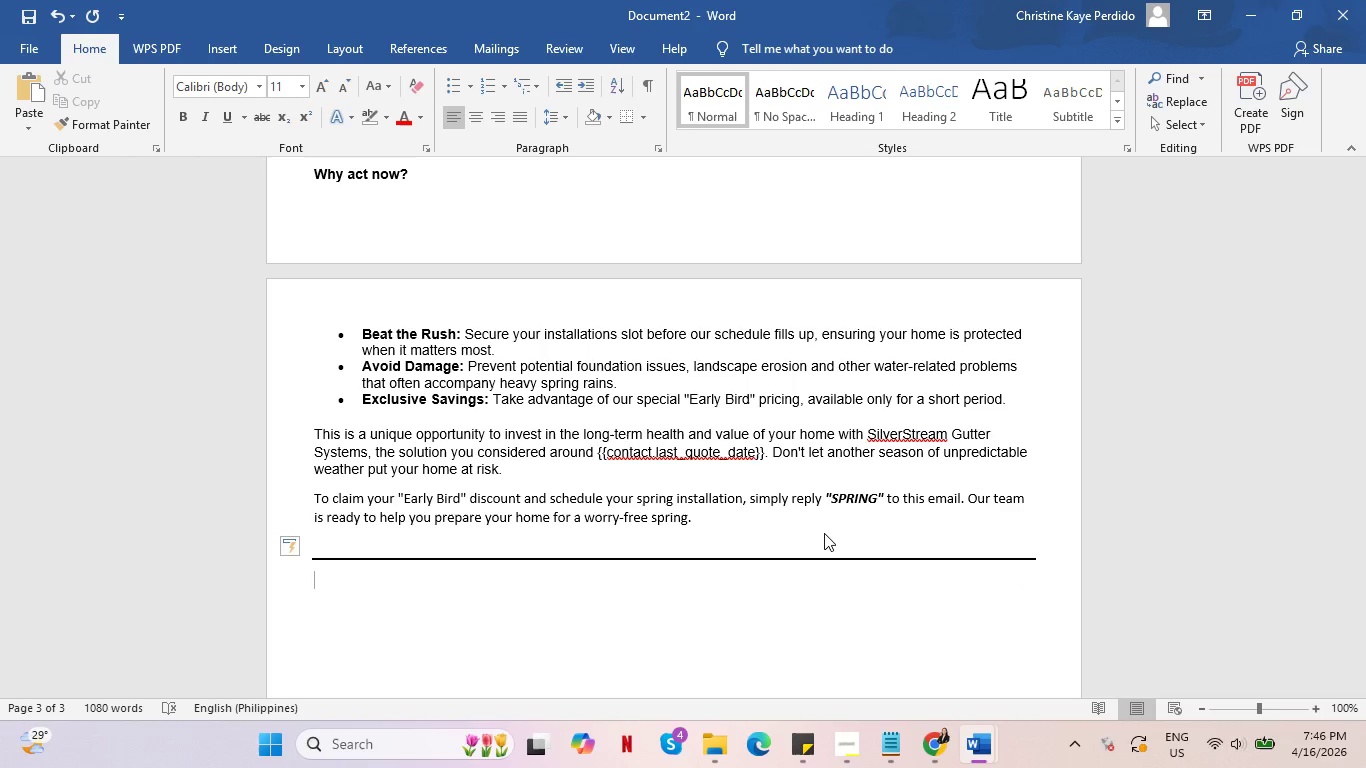 
key(Backspace)
type(Email 5: )
 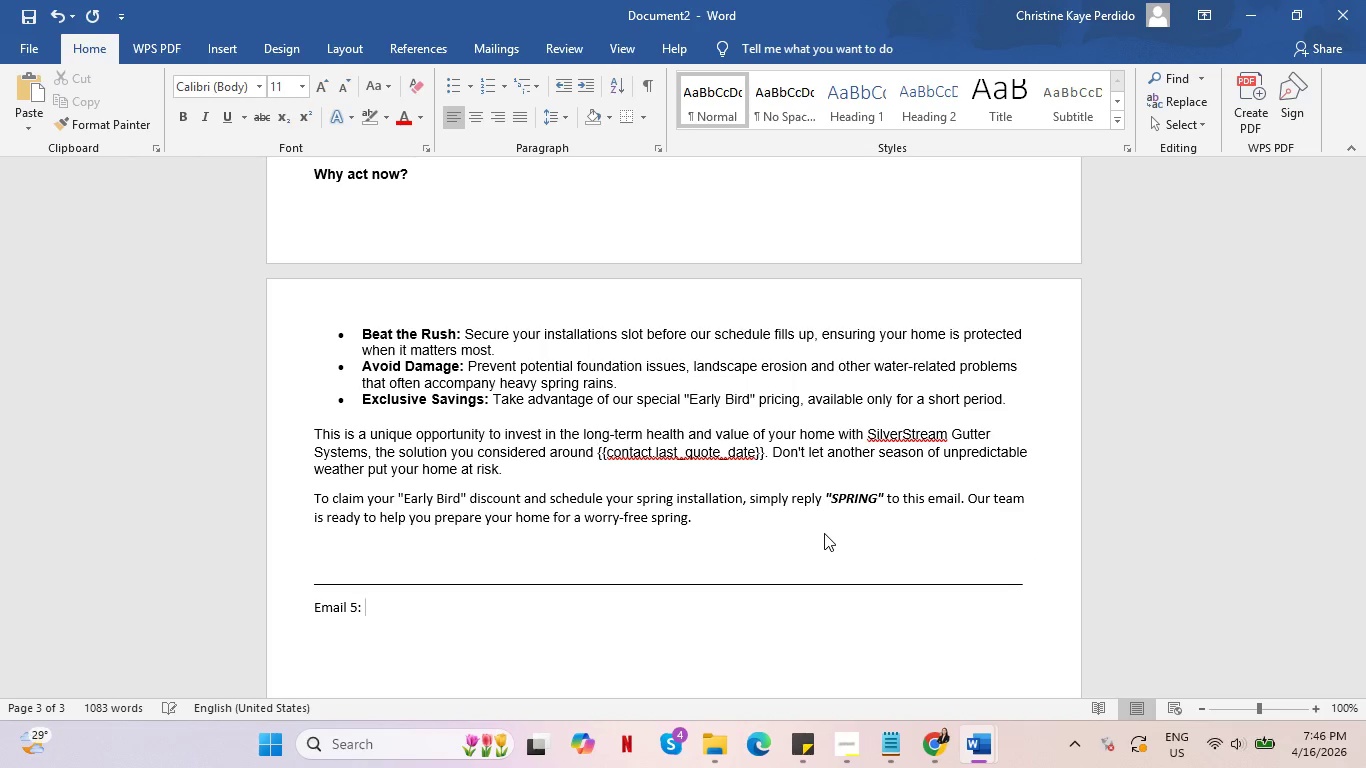 
left_click([834, 746])